 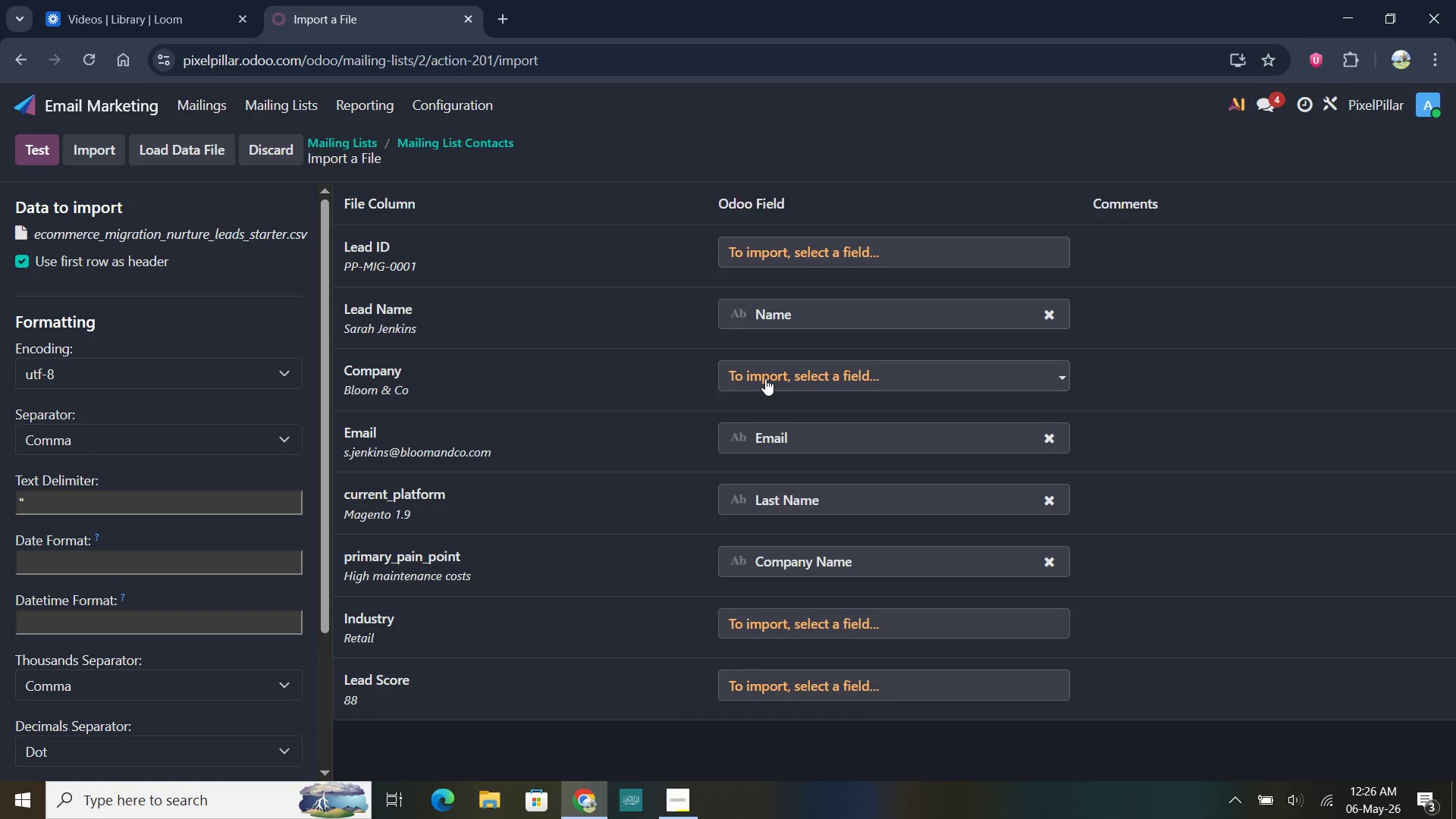 
left_click([807, 532])
 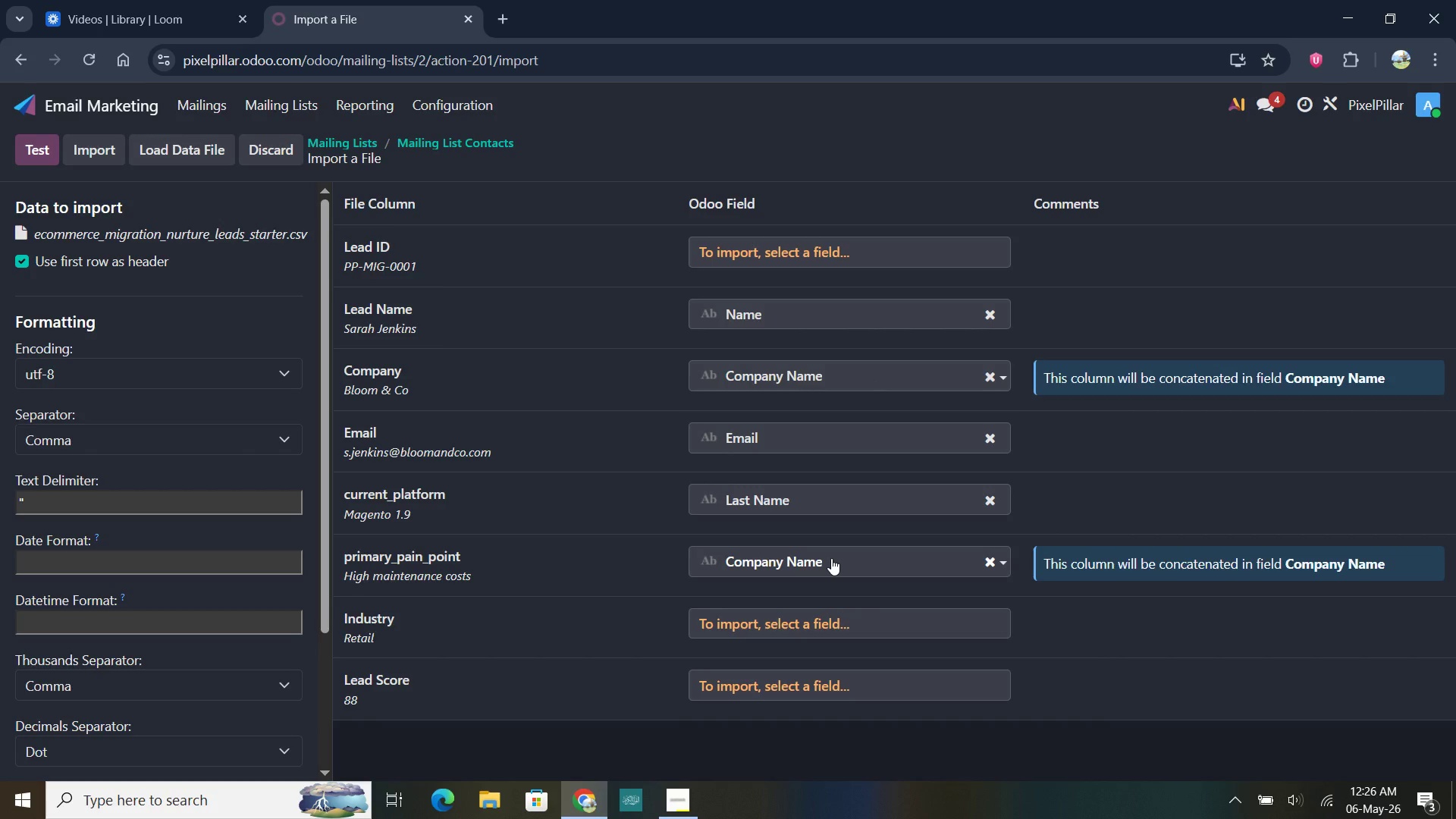 
left_click([831, 558])
 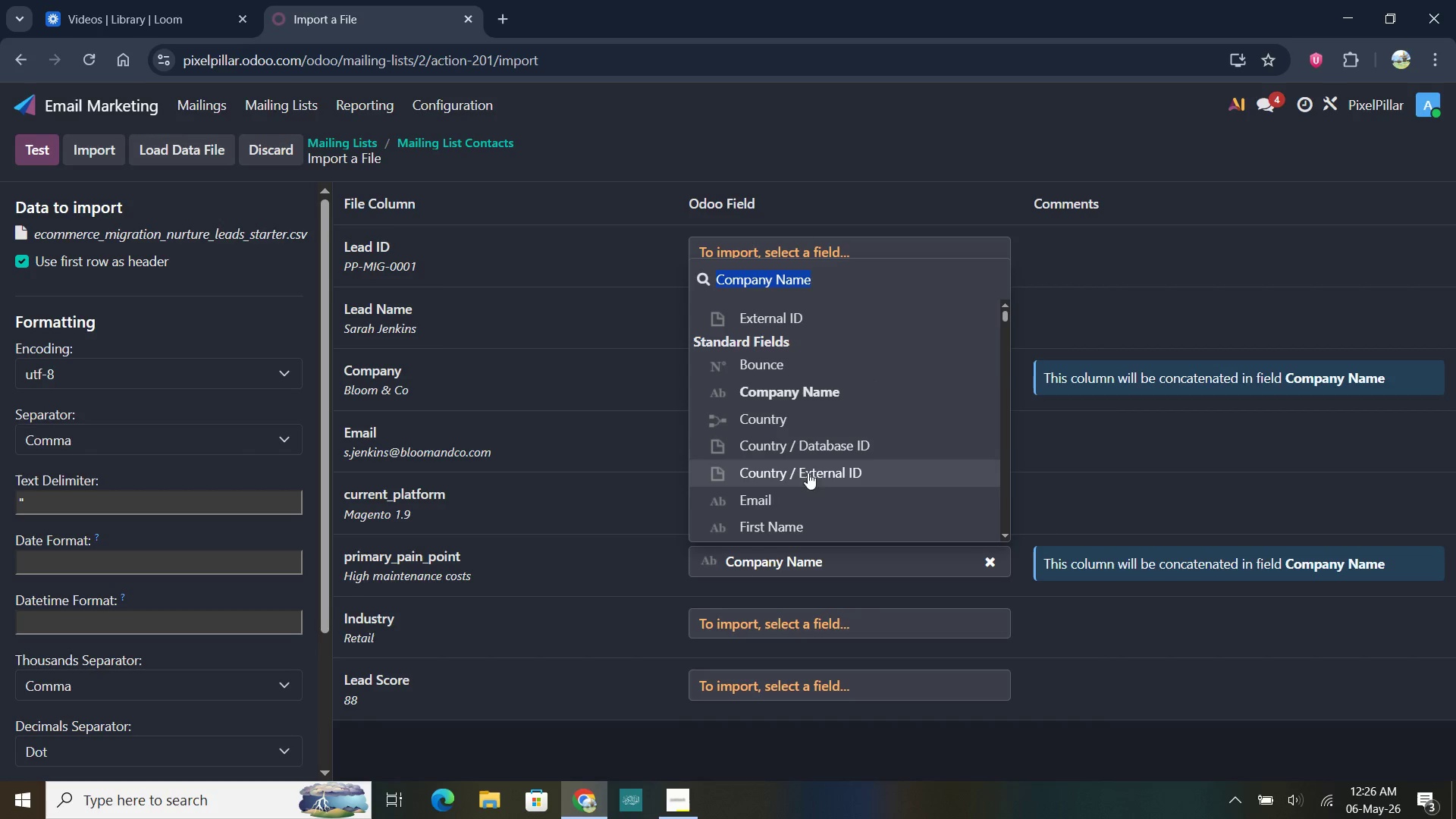 
scroll: coordinate [787, 496], scroll_direction: down, amount: 2.0
 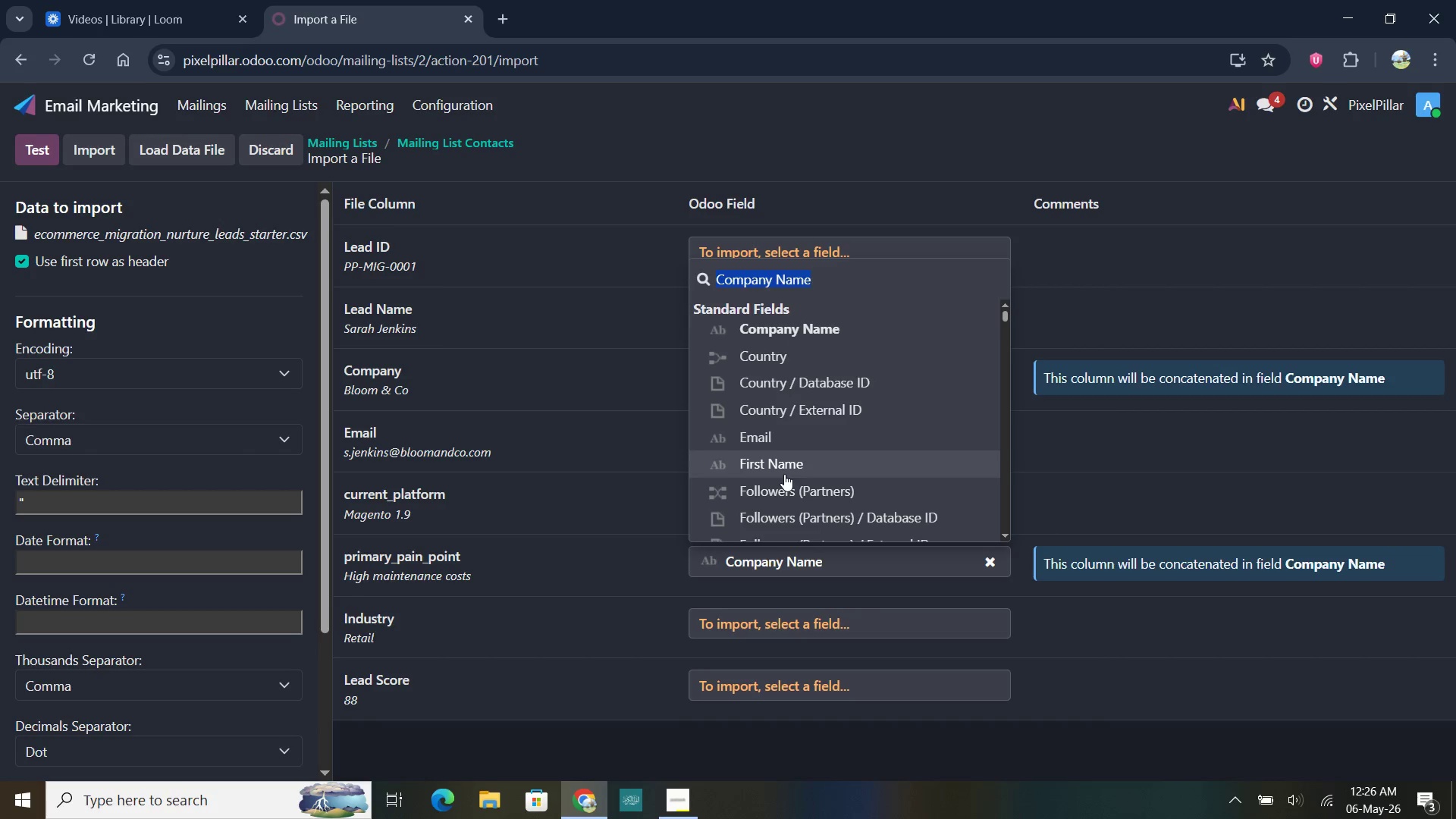 
left_click([784, 472])